 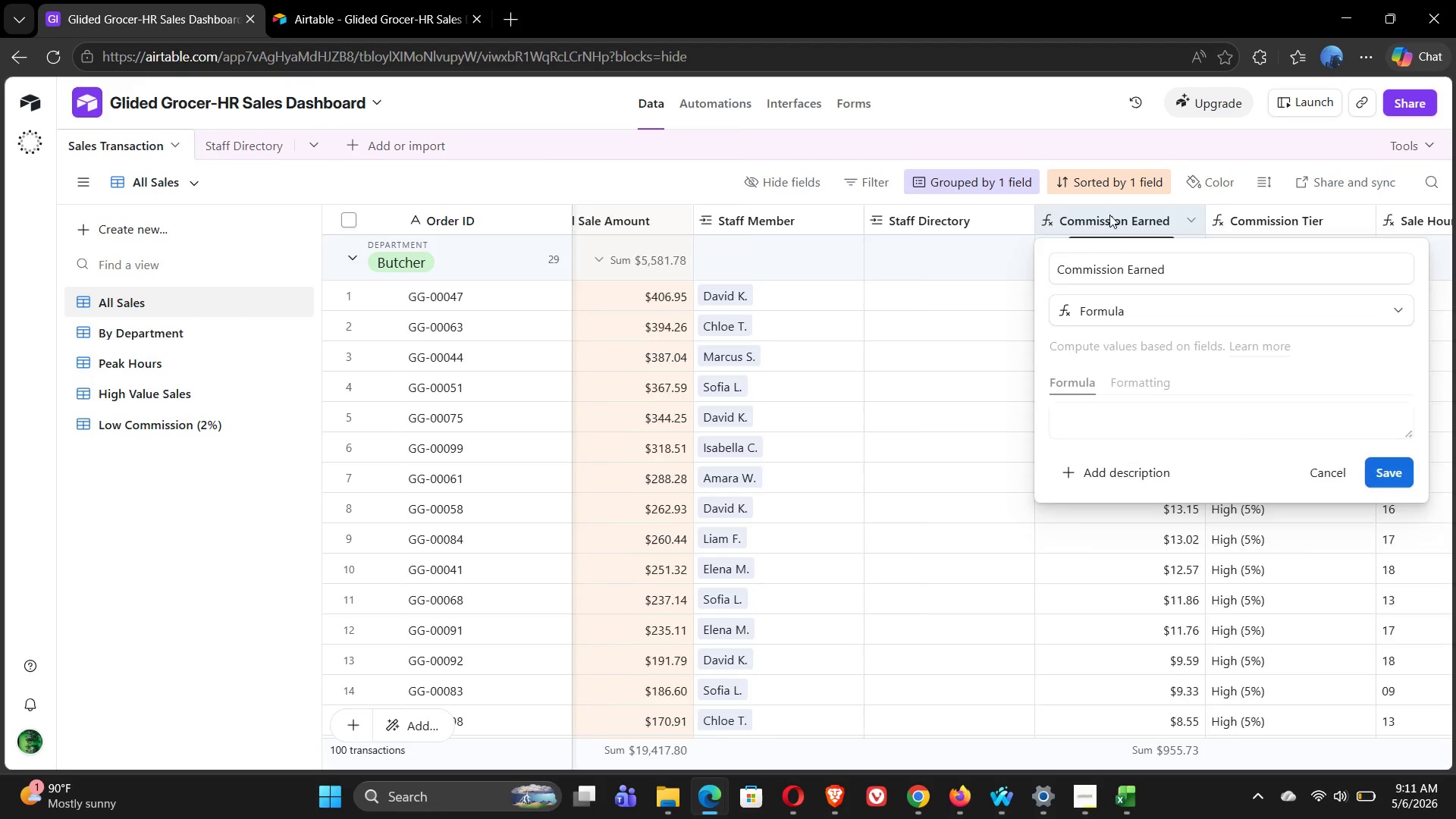 
left_click([1025, 252])
 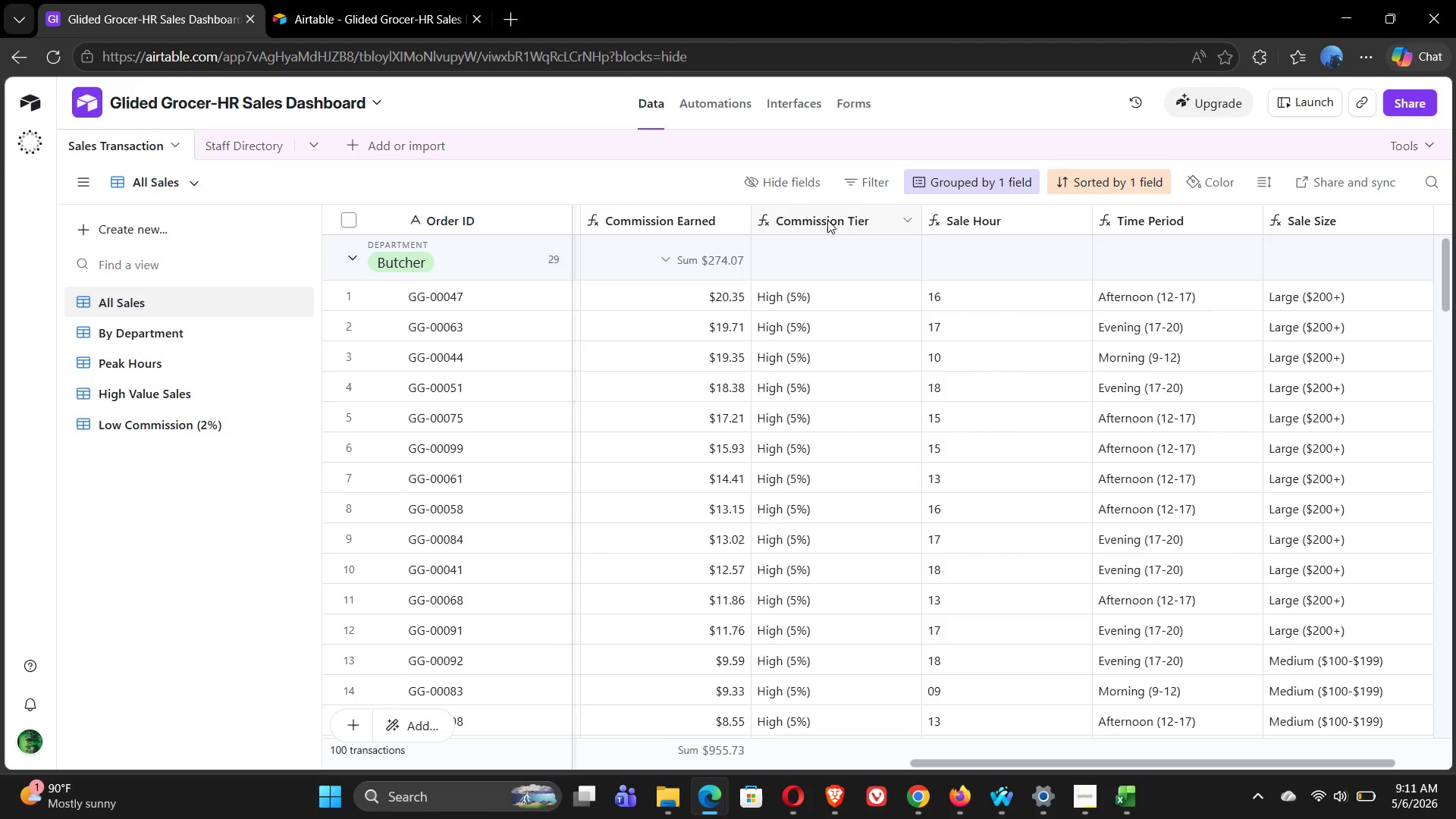 
double_click([827, 220])
 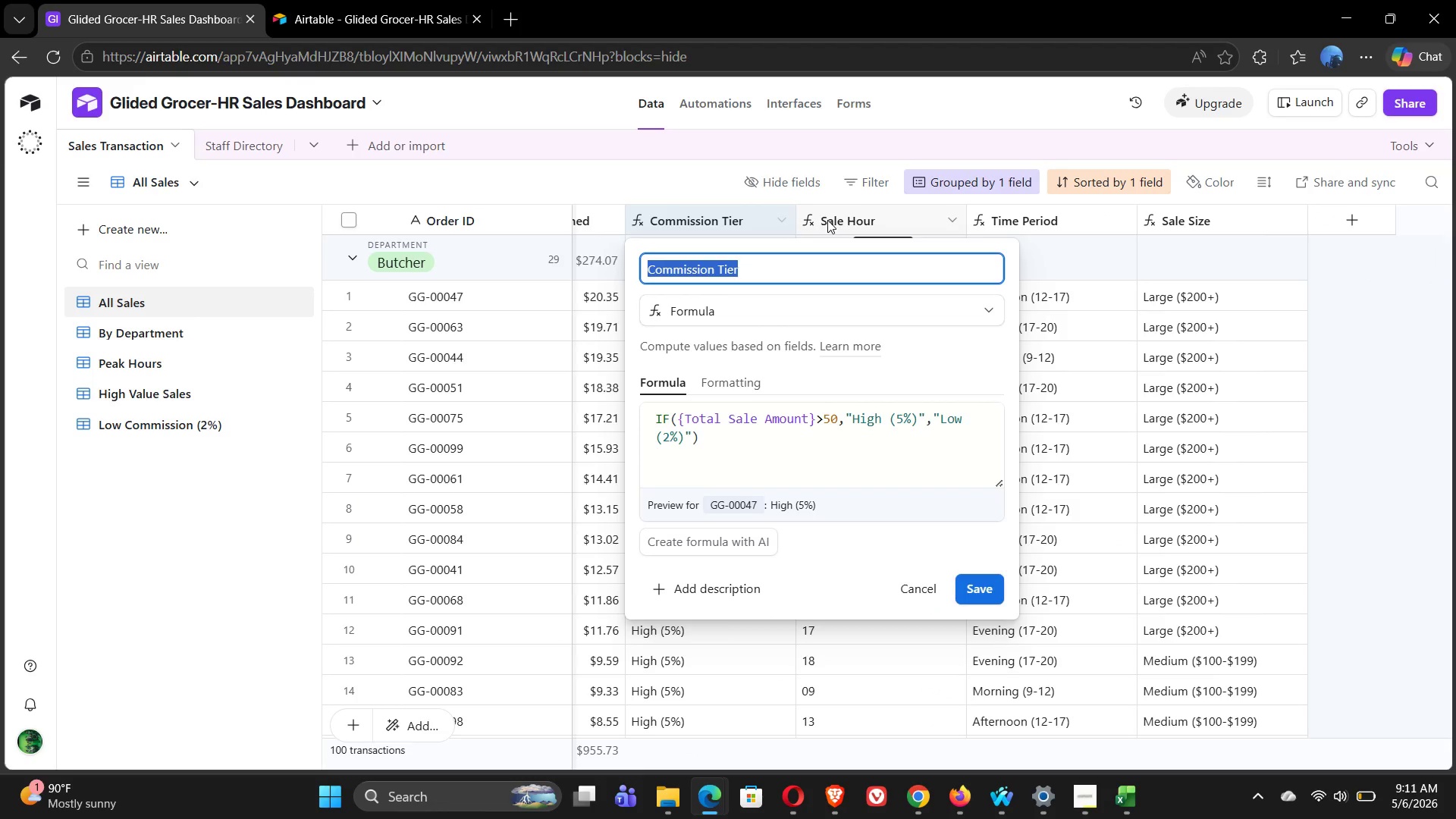 
left_click([1075, 265])
 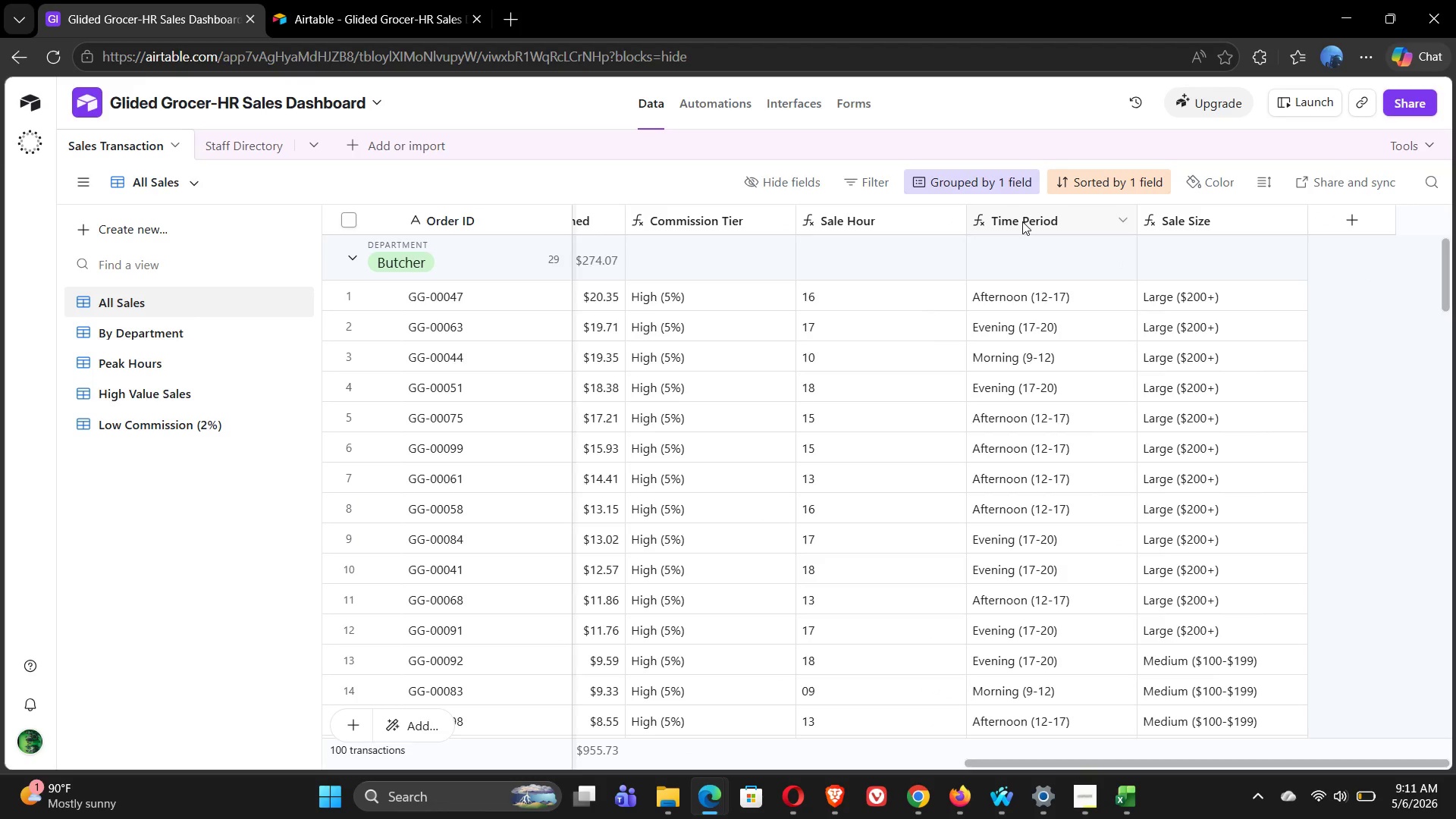 
double_click([1022, 221])
 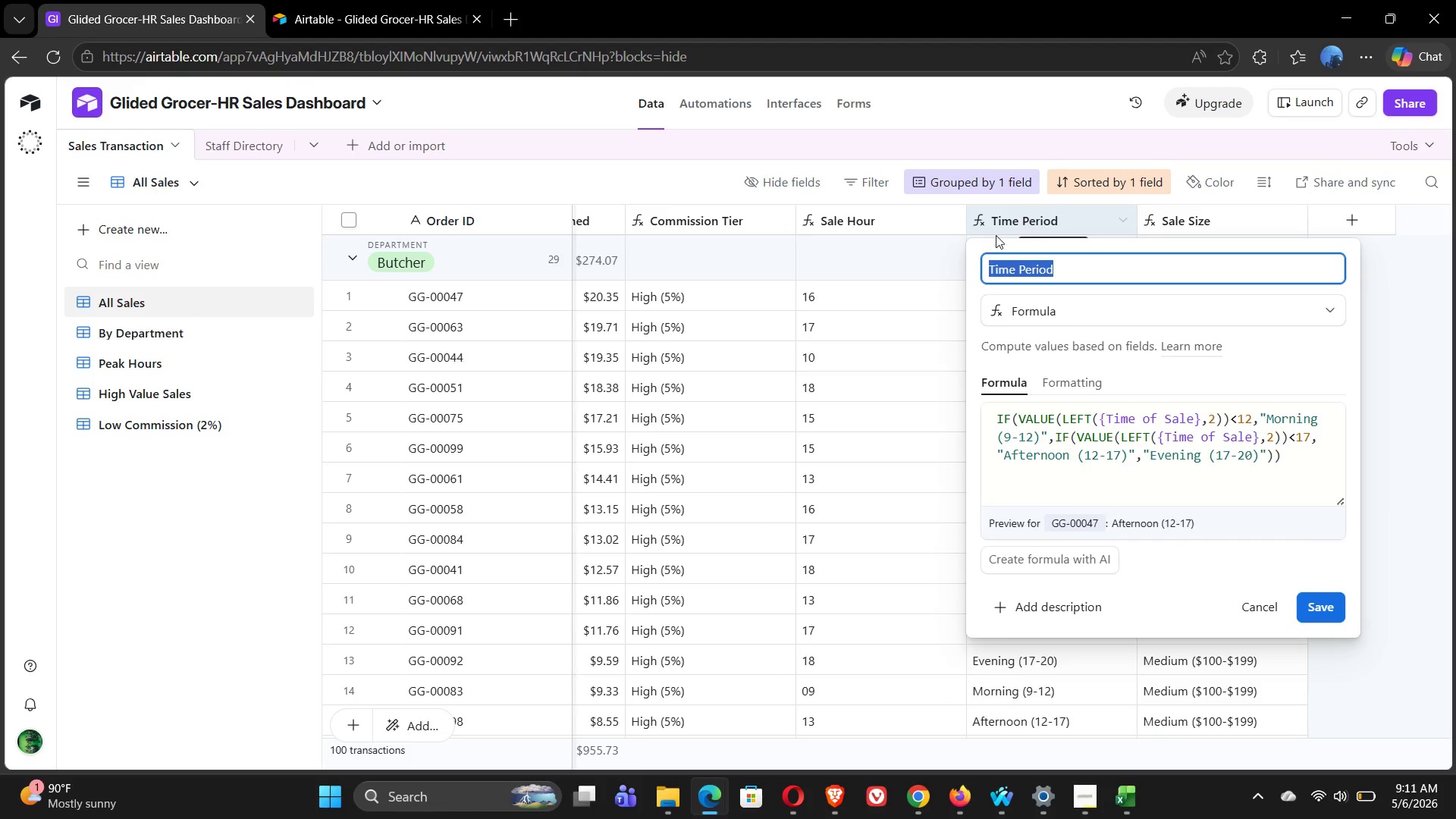 
left_click([918, 260])
 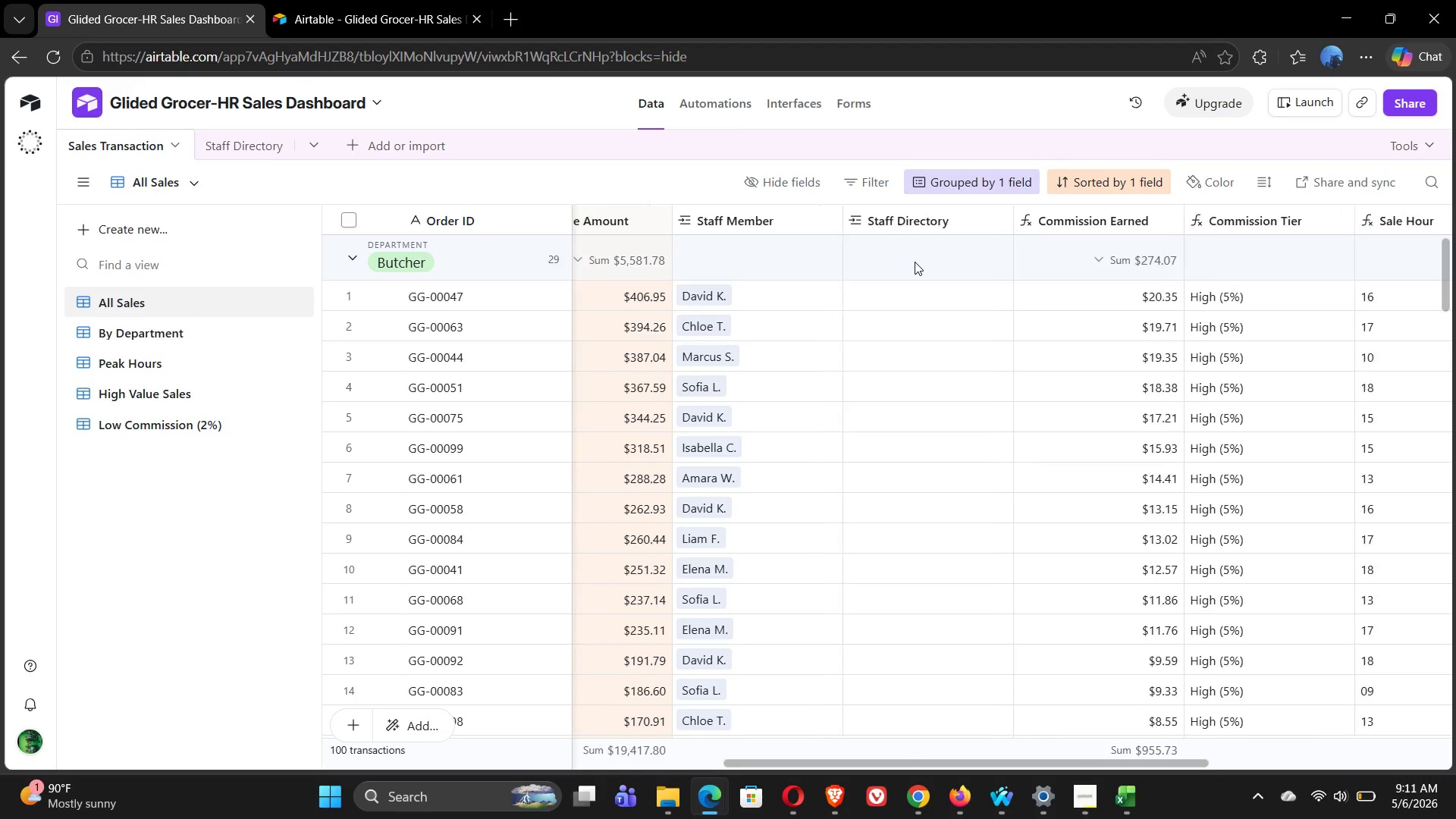 
wait(5.33)
 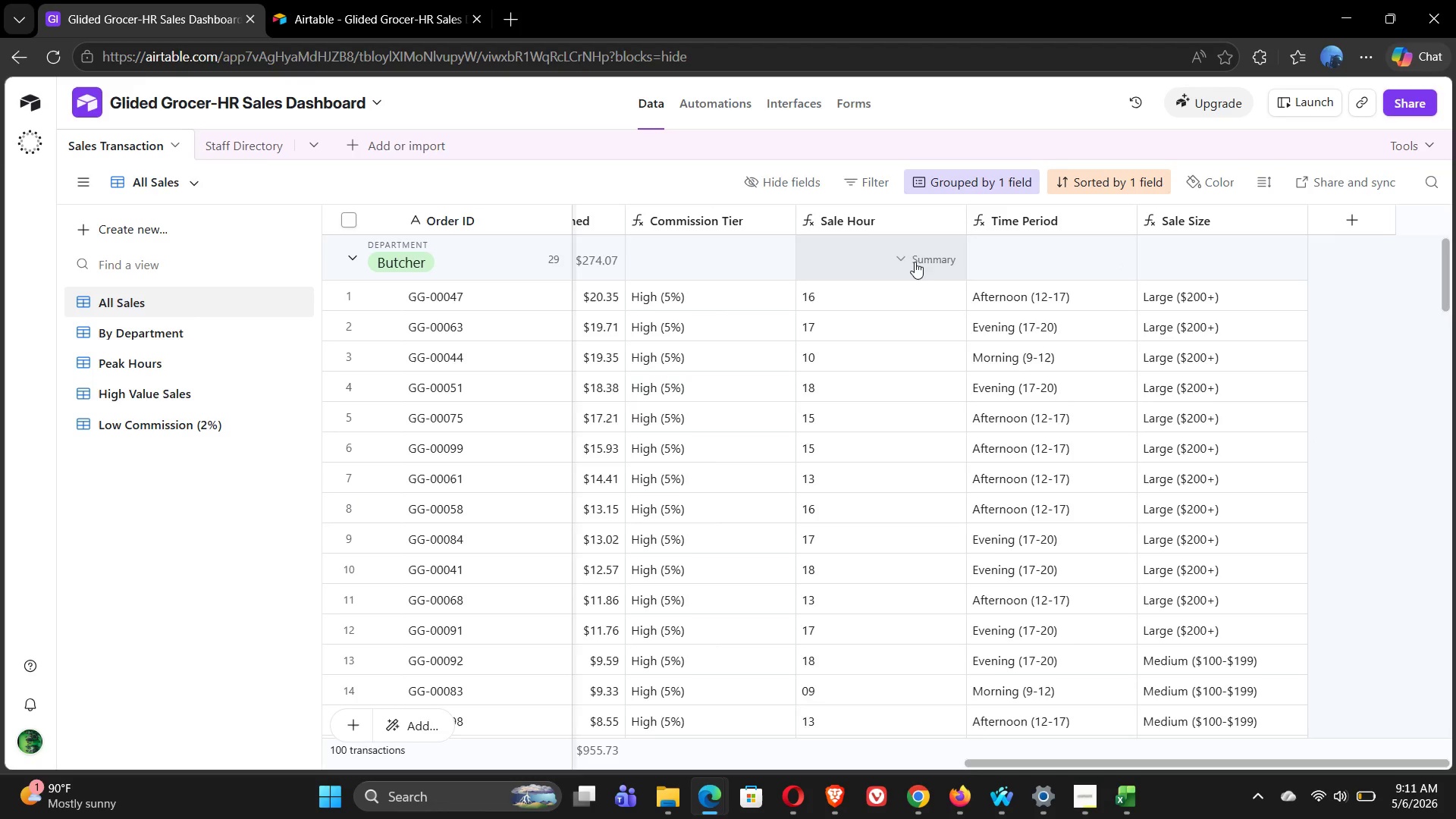 
left_click([759, 292])
 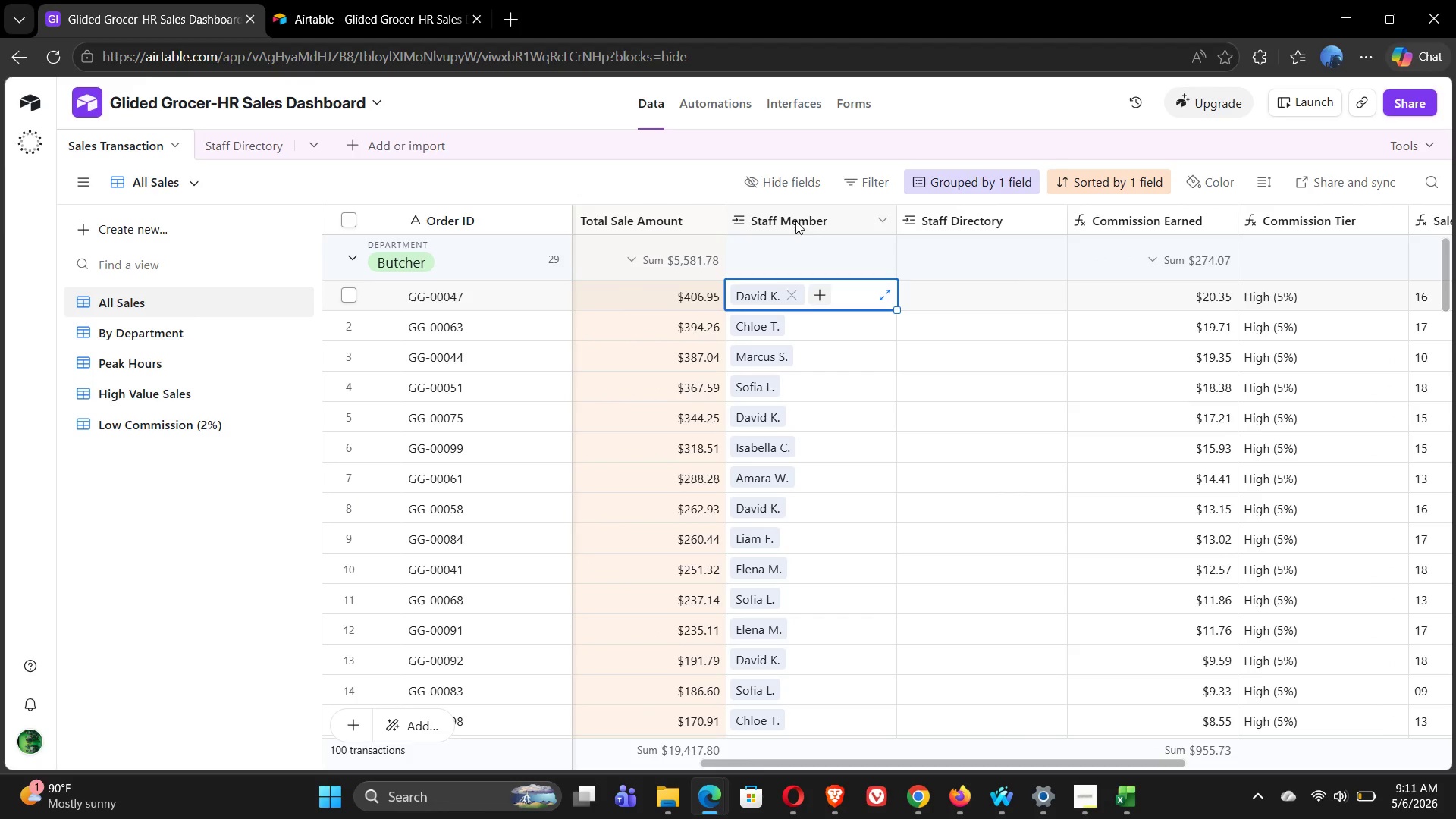 
double_click([797, 221])
 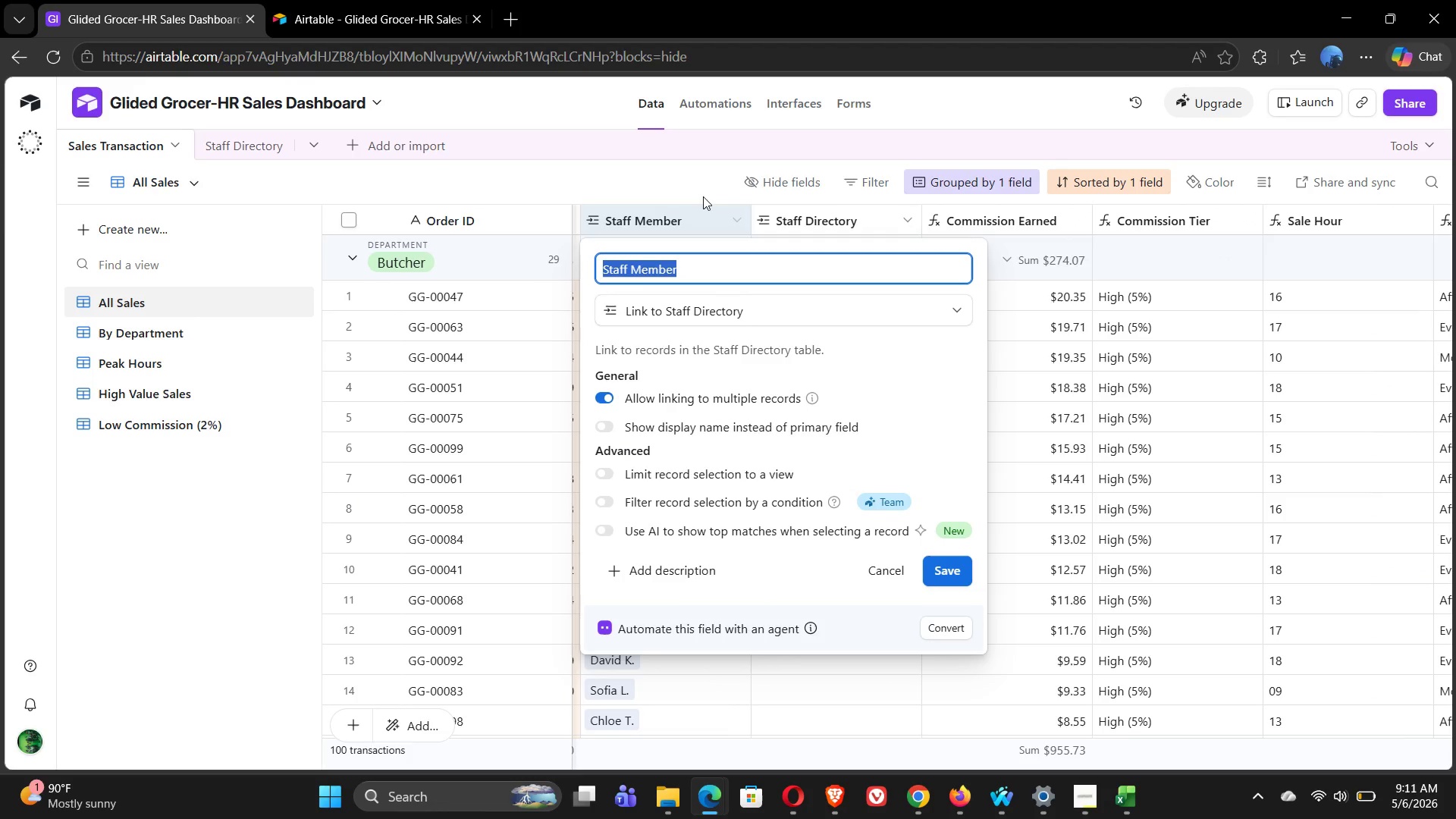 
left_click([659, 177])
 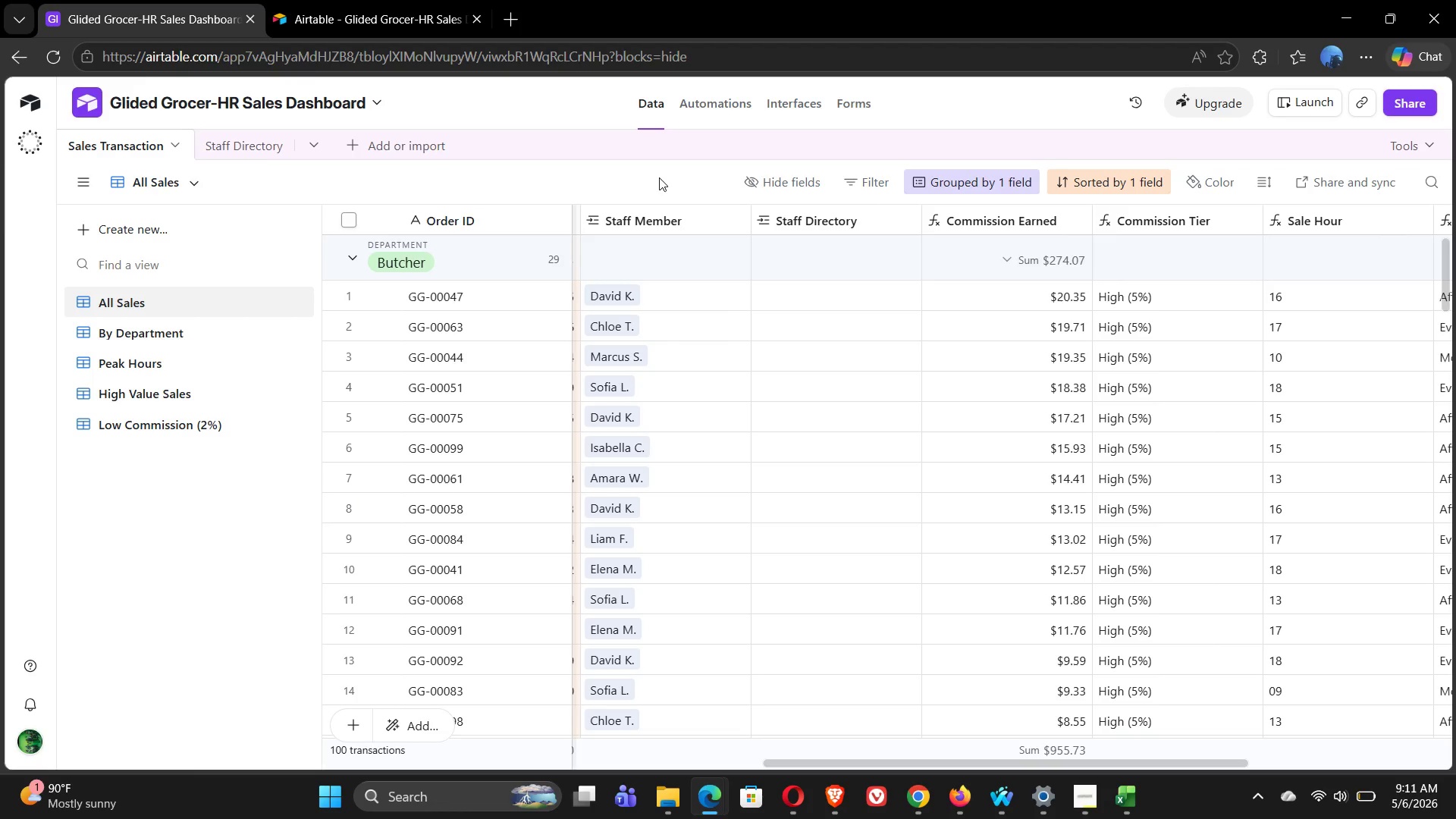 
wait(16.45)
 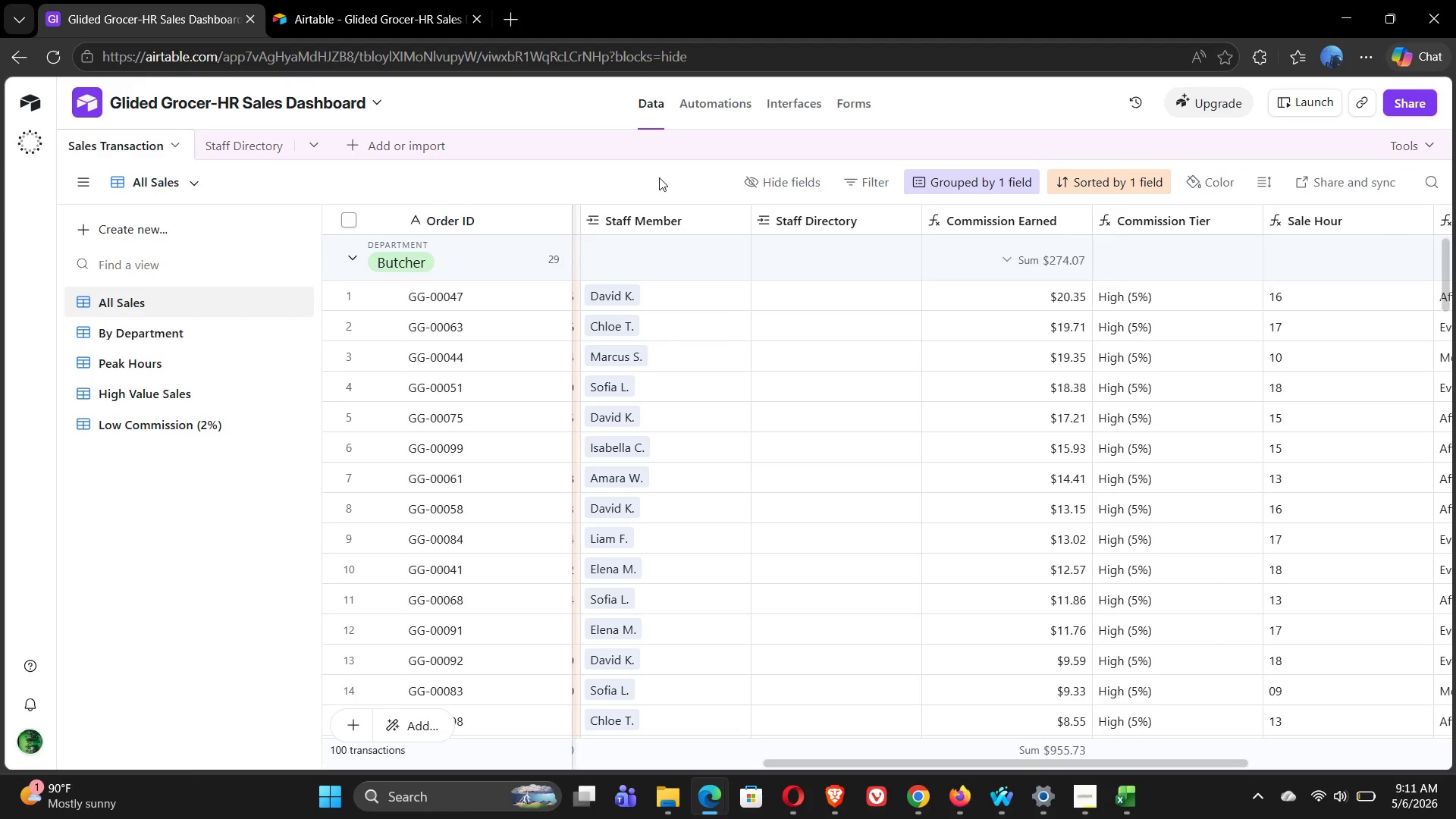 
left_click([1082, 795])